 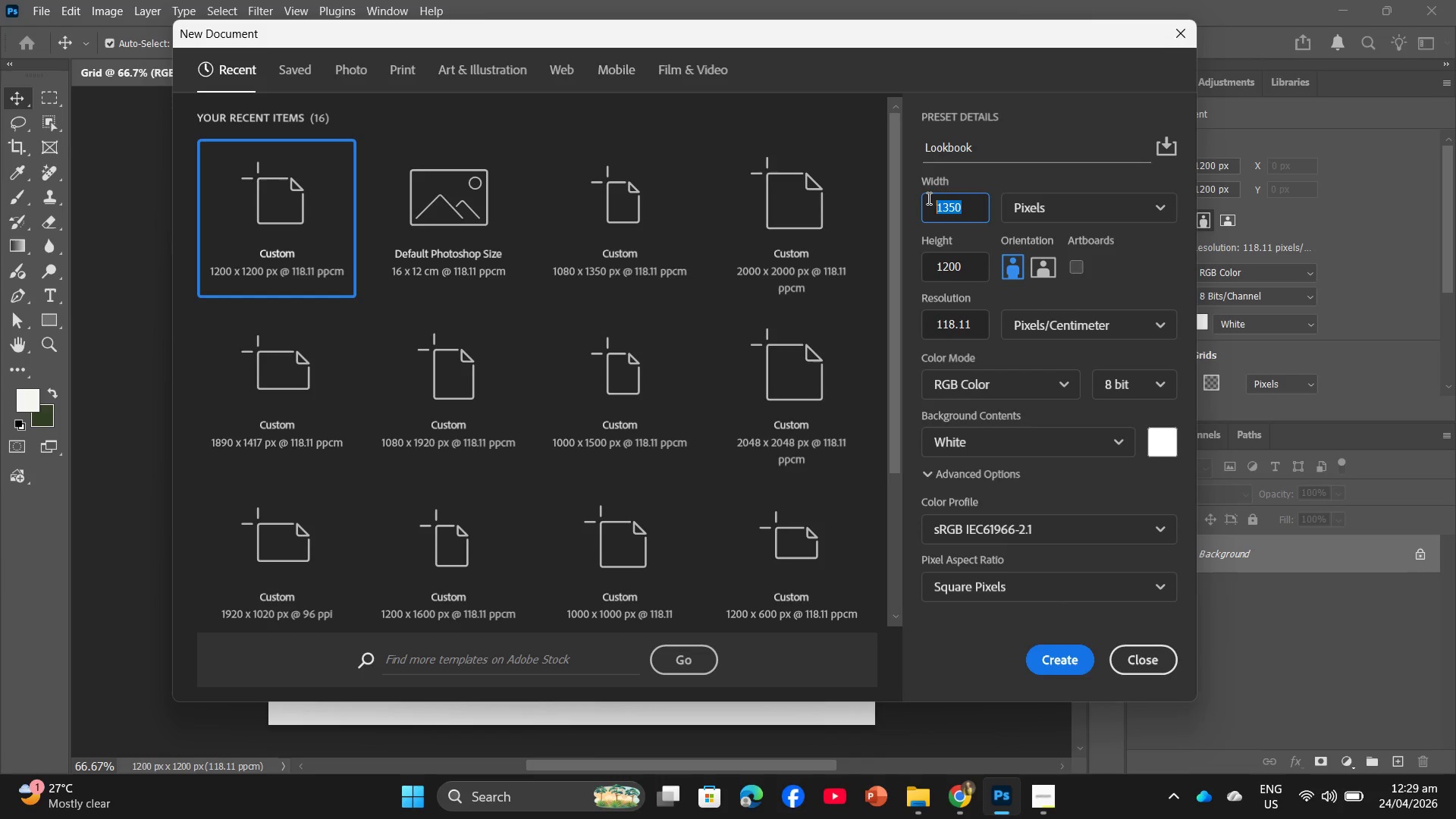 
type(1080)
 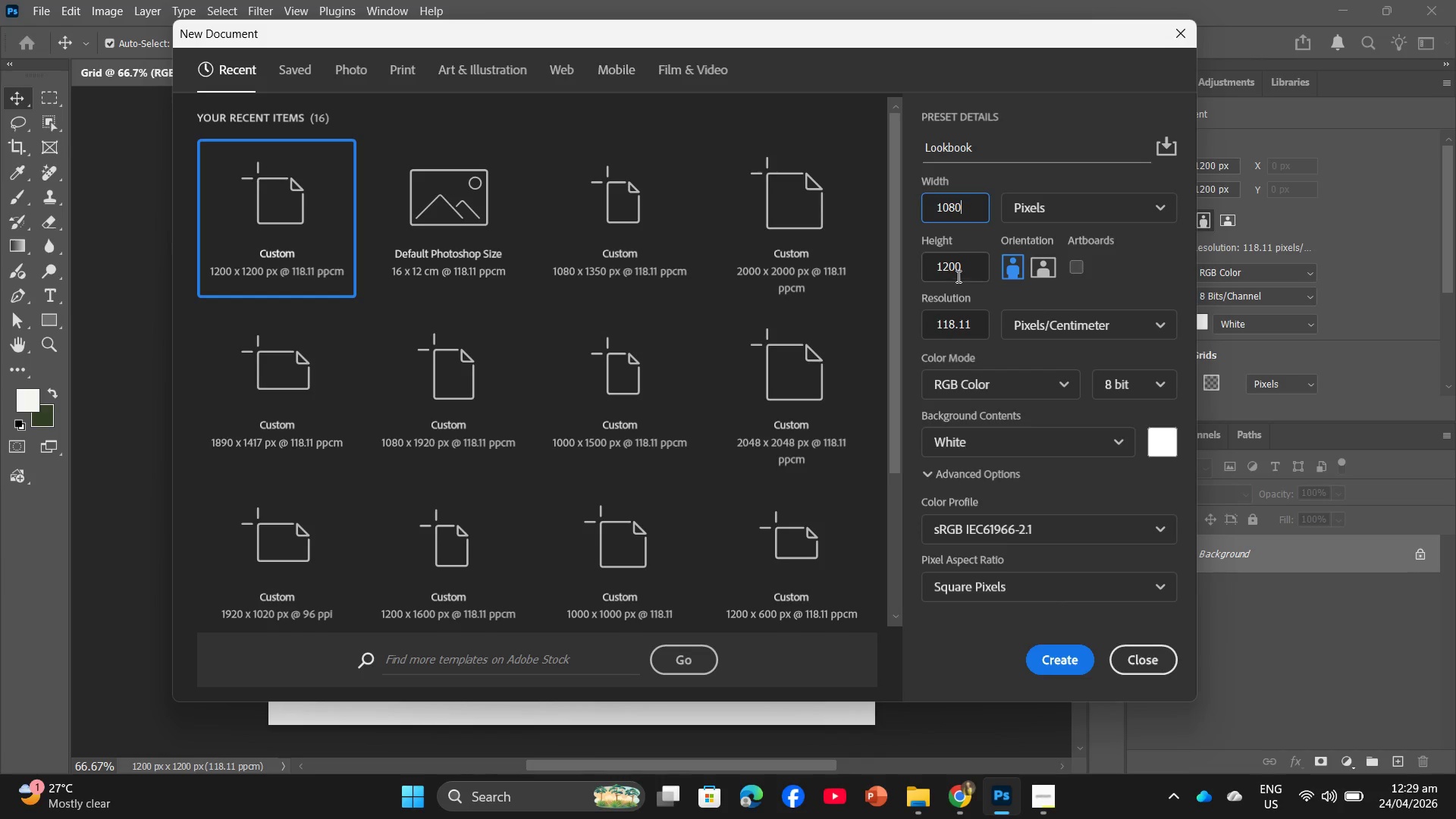 
left_click_drag(start_coordinate=[964, 272], to_coordinate=[930, 270])
 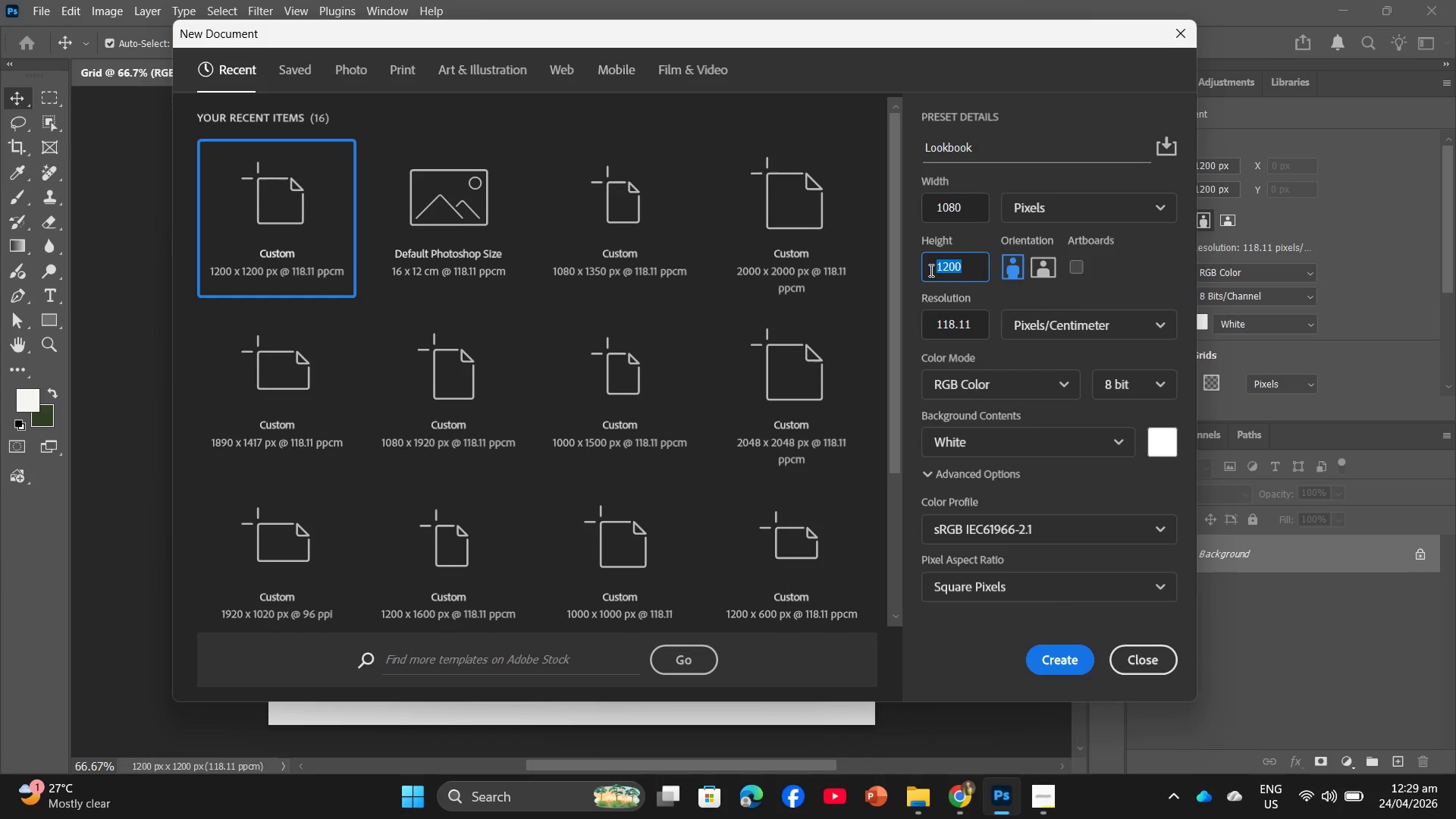 
type(1350)
 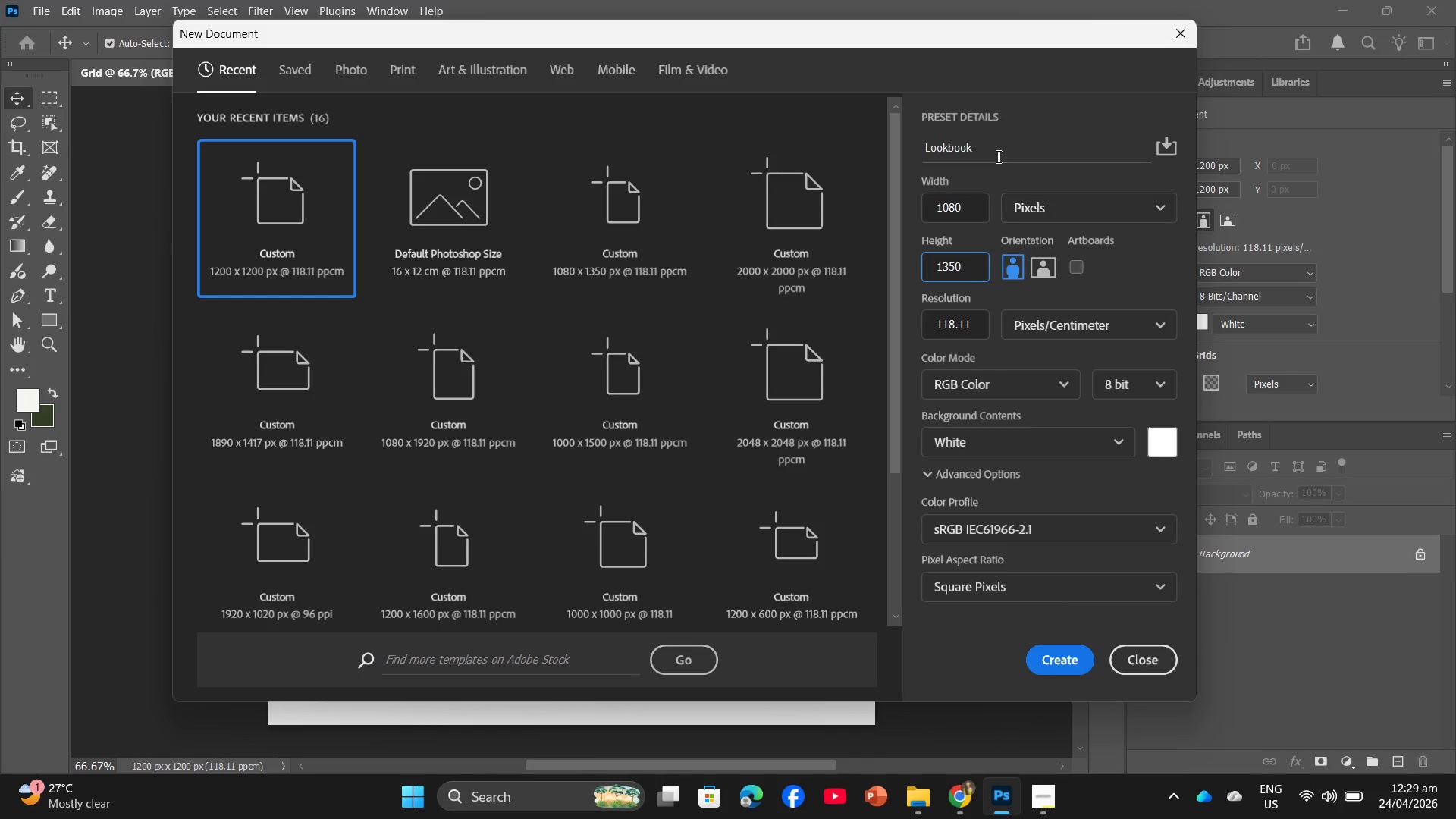 
left_click([1059, 668])
 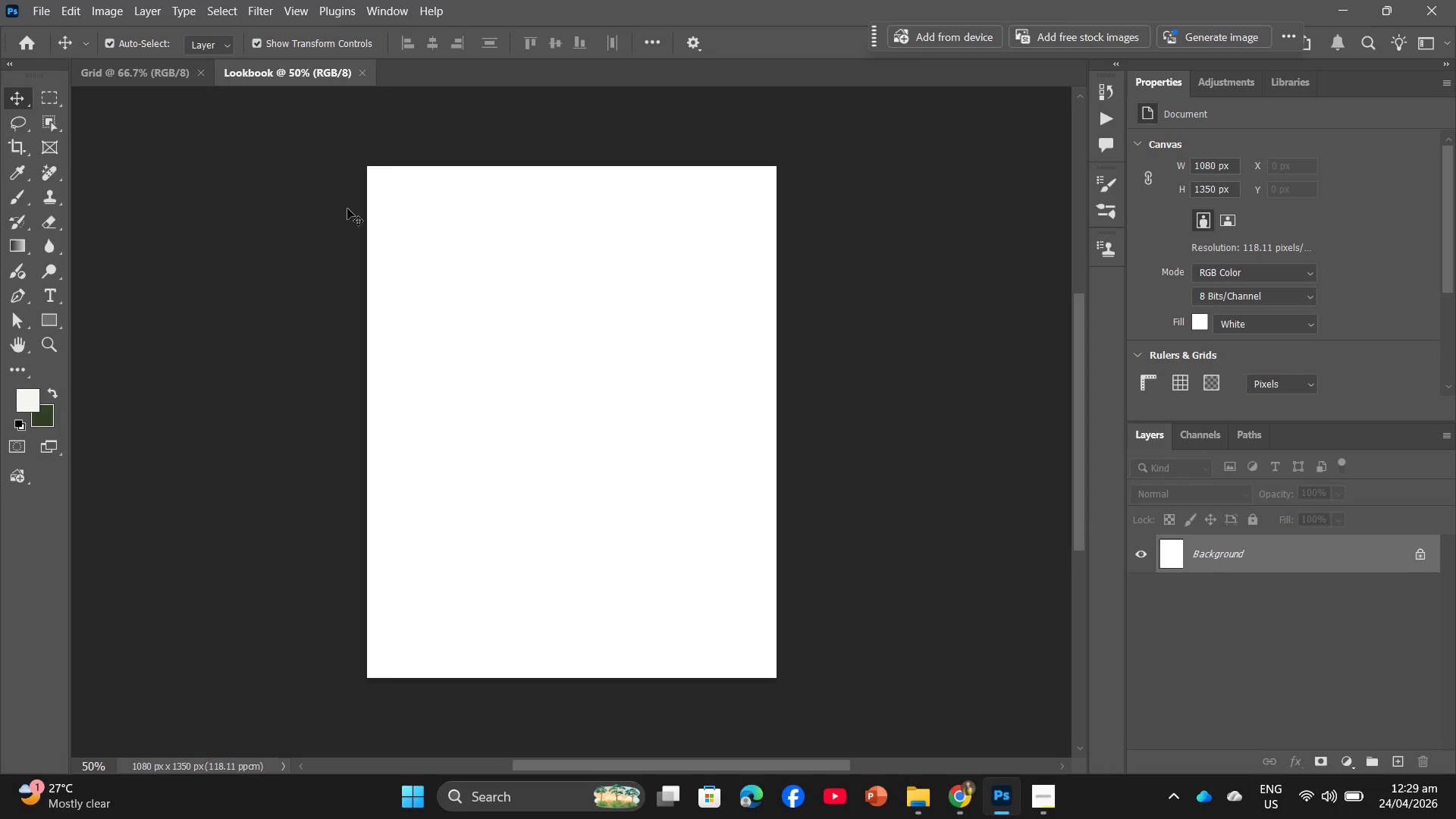 
left_click([180, 75])
 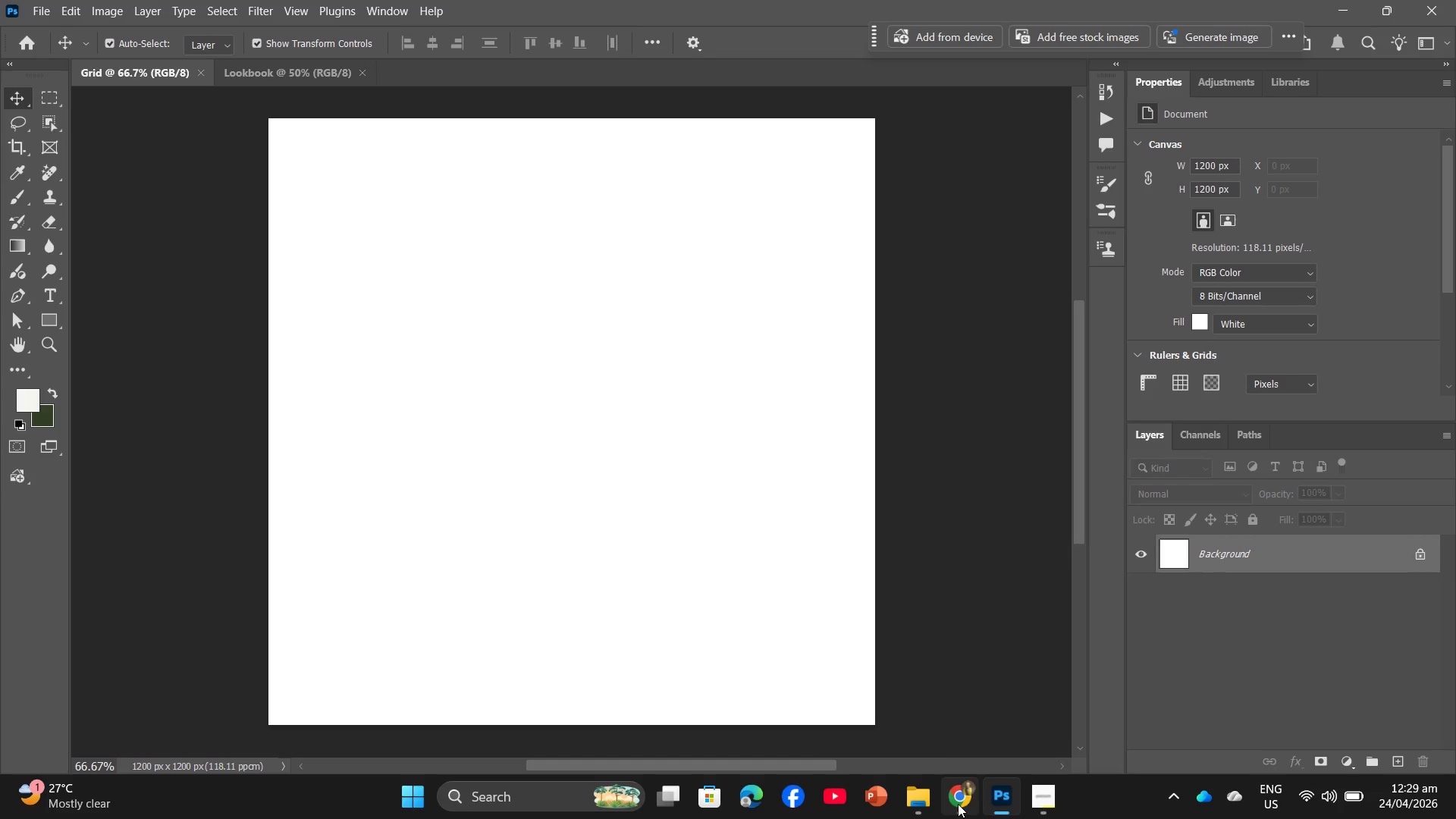 
left_click([958, 804])
 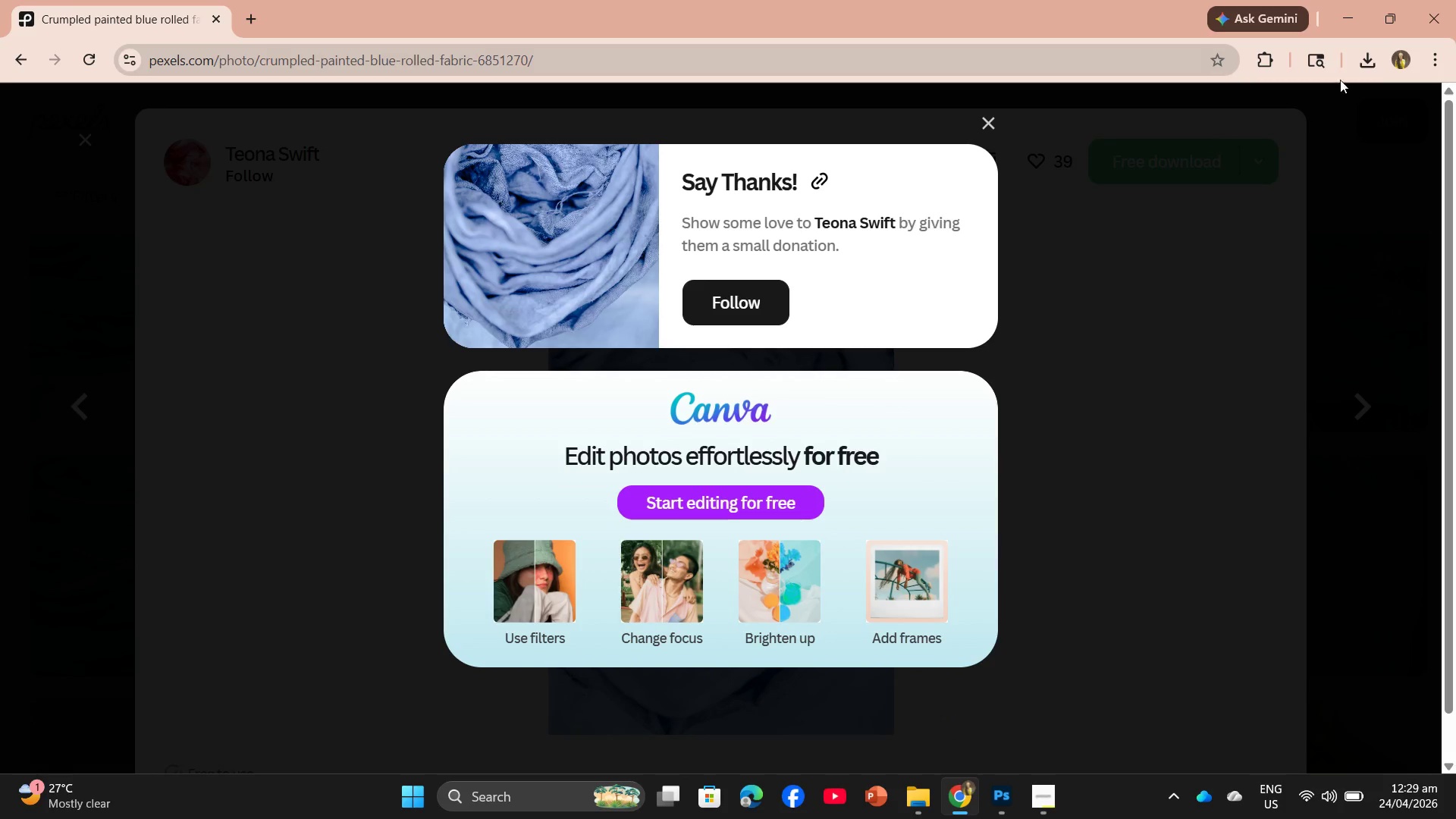 
left_click([1362, 67])
 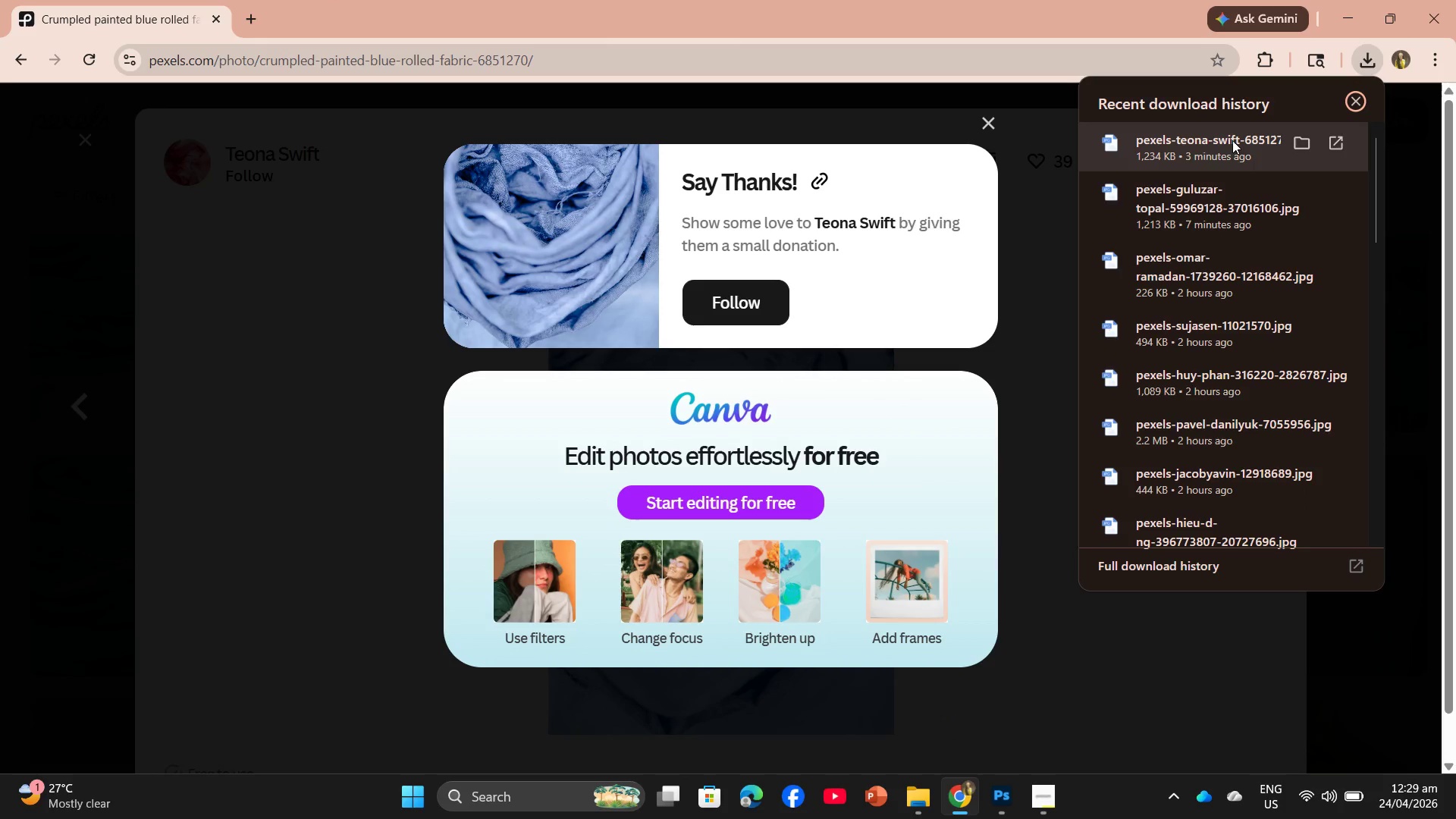 
left_click_drag(start_coordinate=[1232, 140], to_coordinate=[682, 466])
 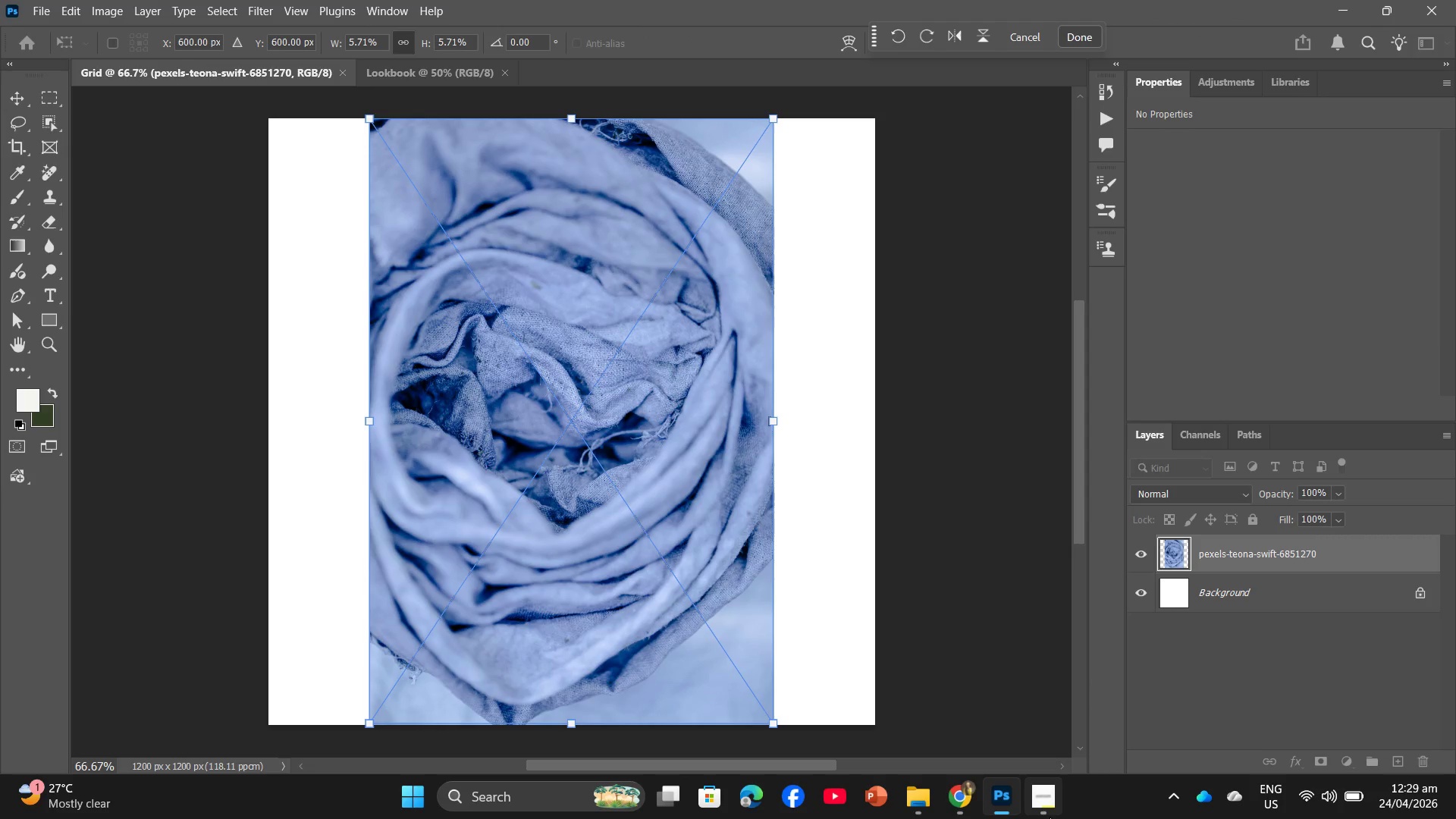 
left_click([1050, 809])